 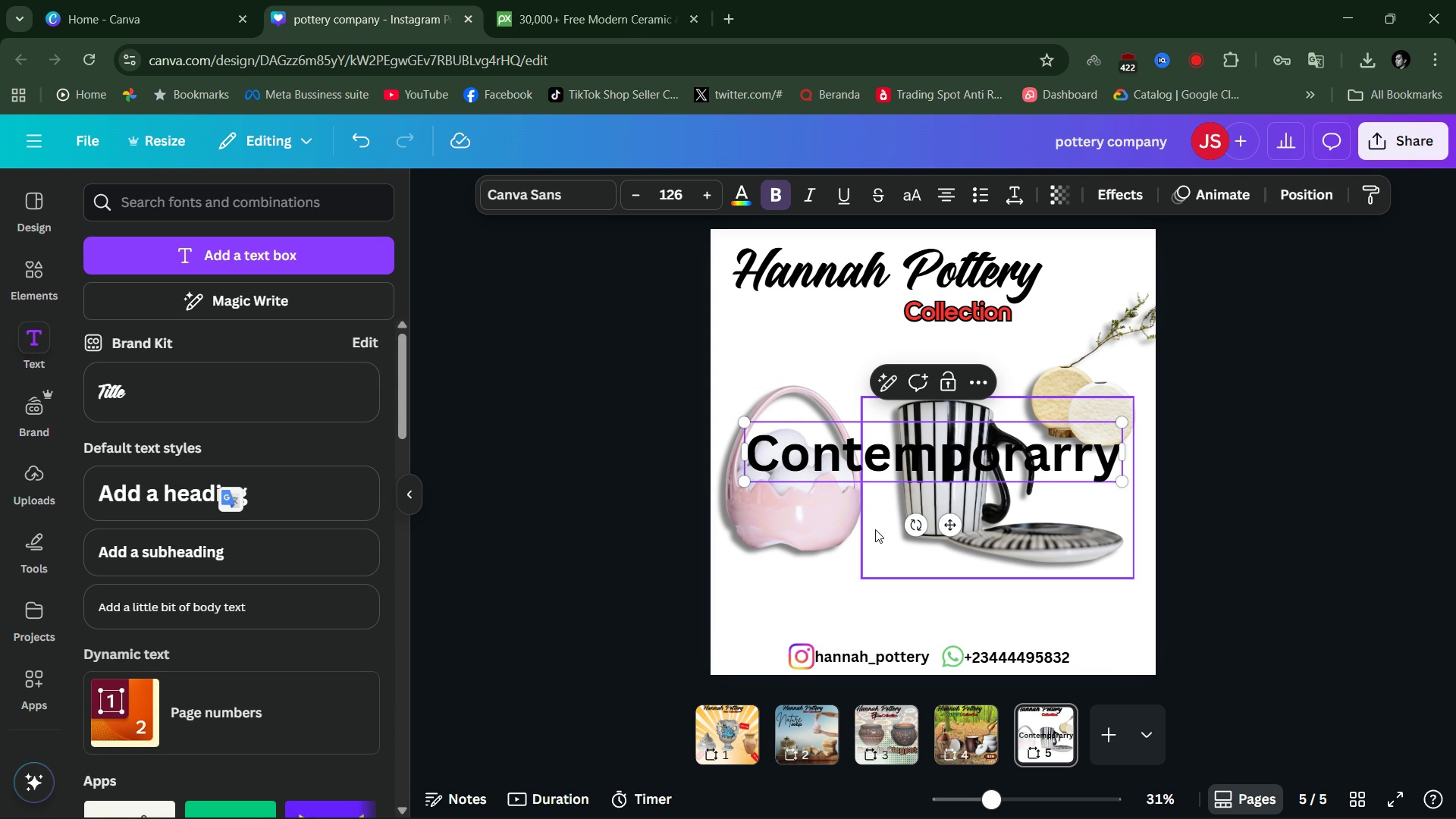 
left_click([576, 0])
 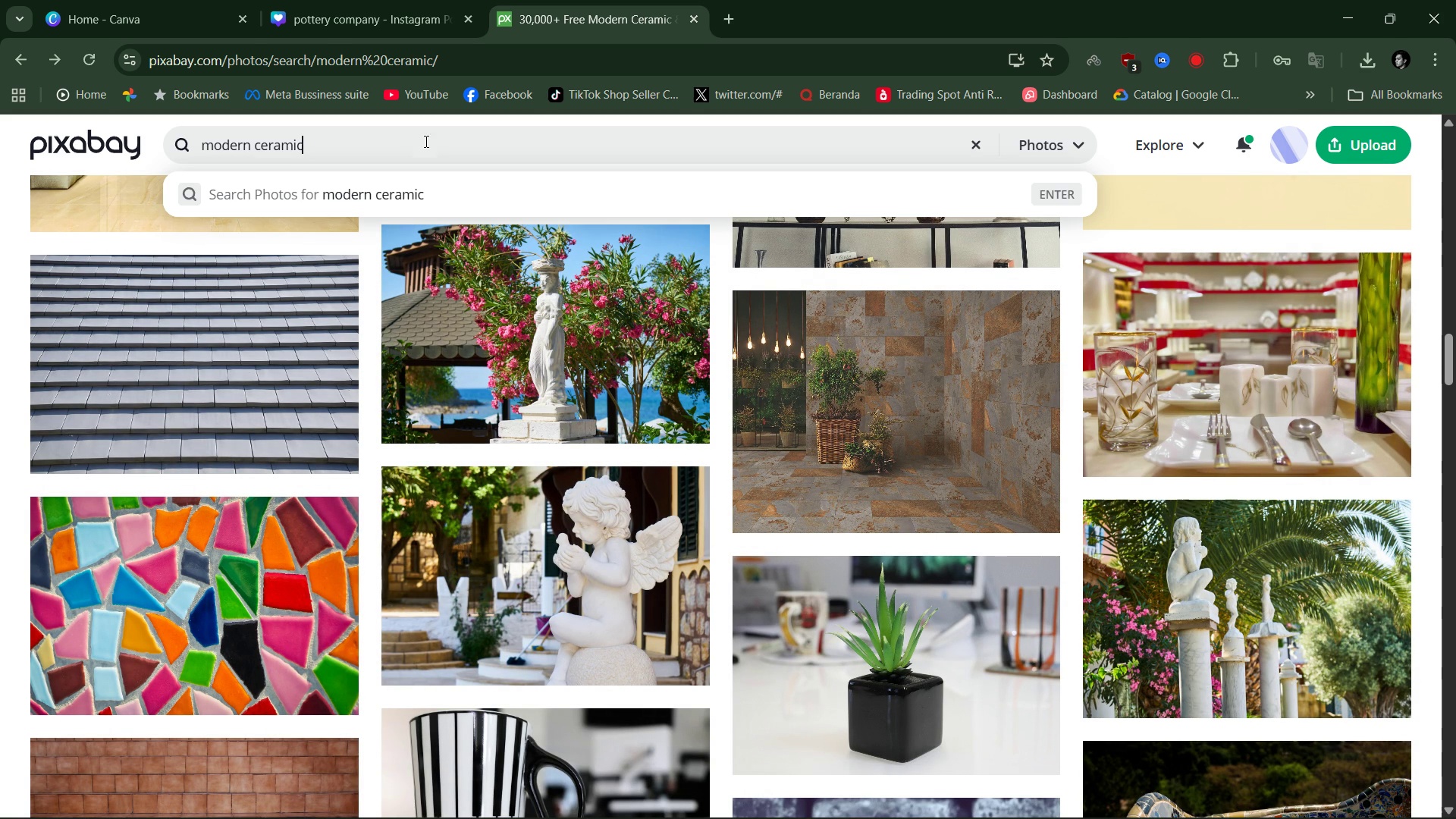 
double_click([426, 134])
 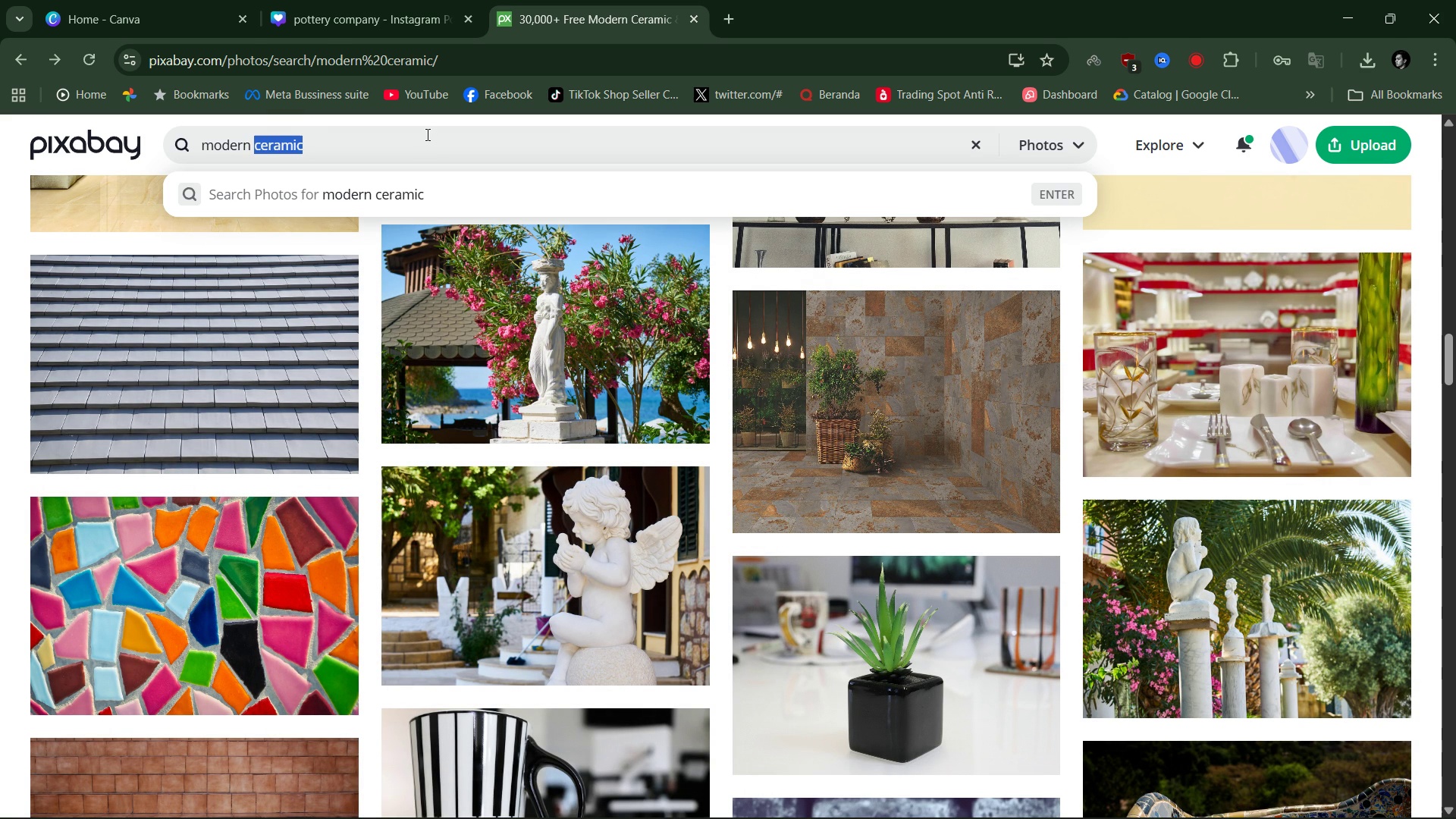 
triple_click([426, 134])
 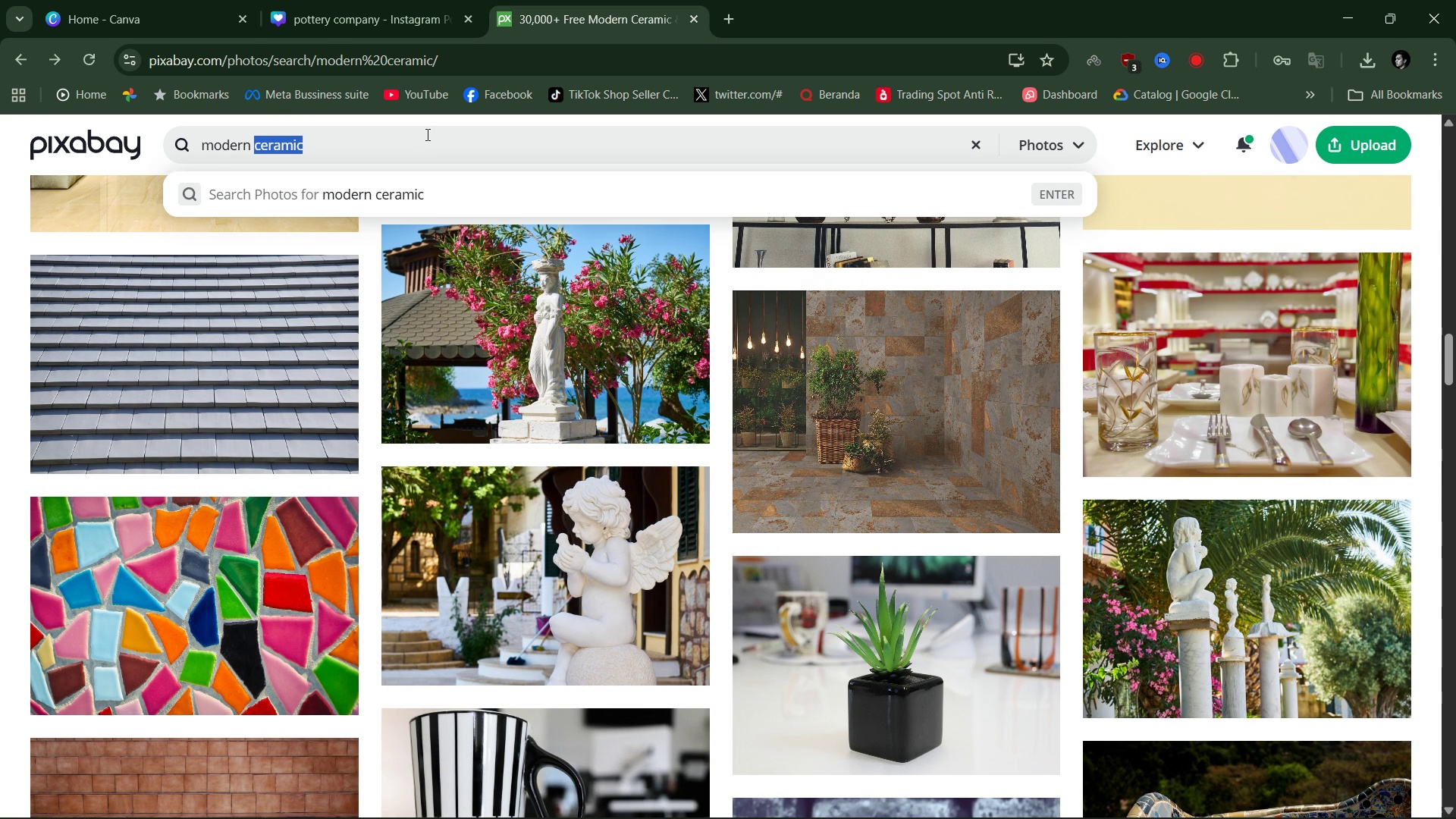 
double_click([426, 134])
 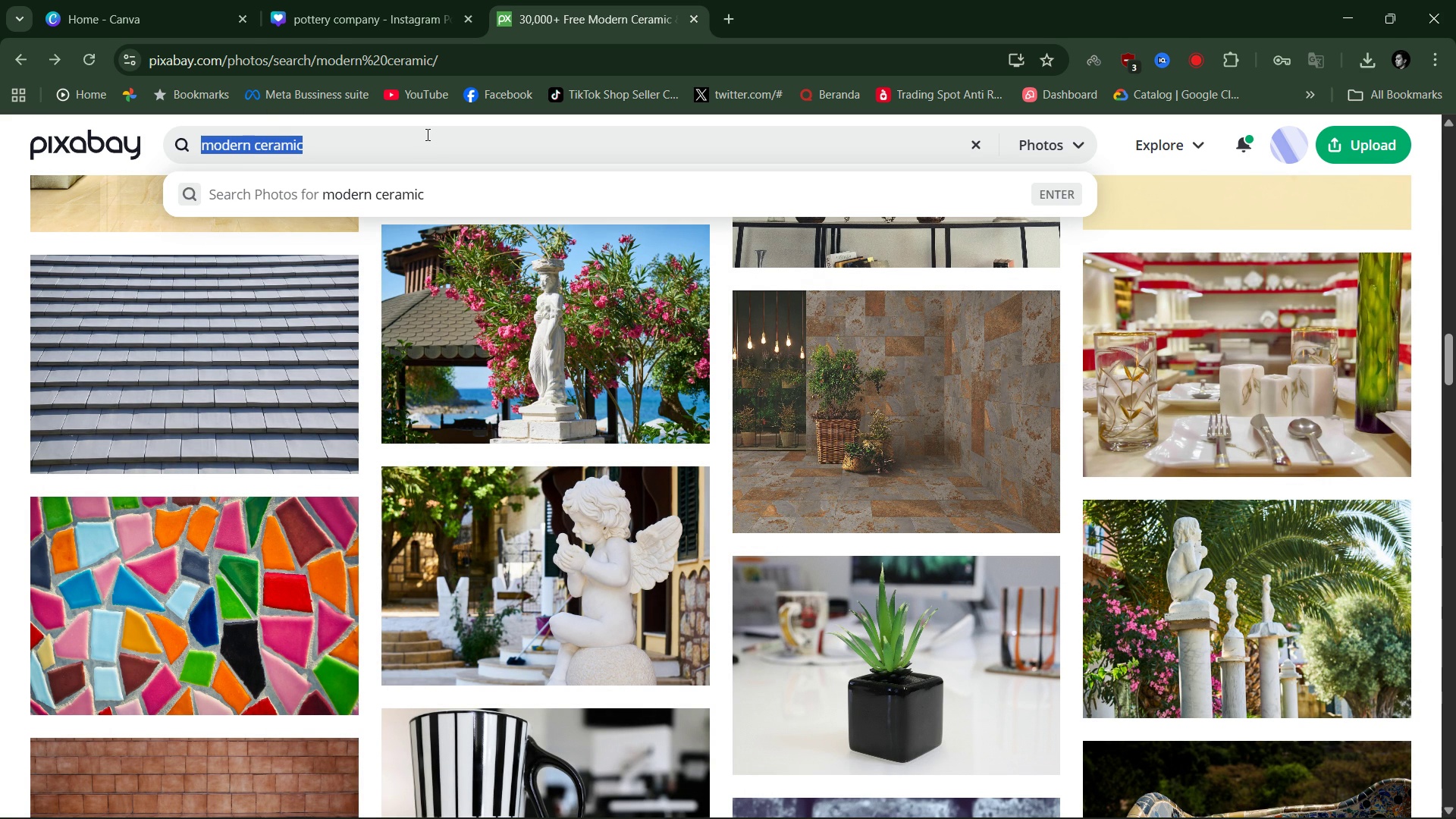 
triple_click([426, 134])
 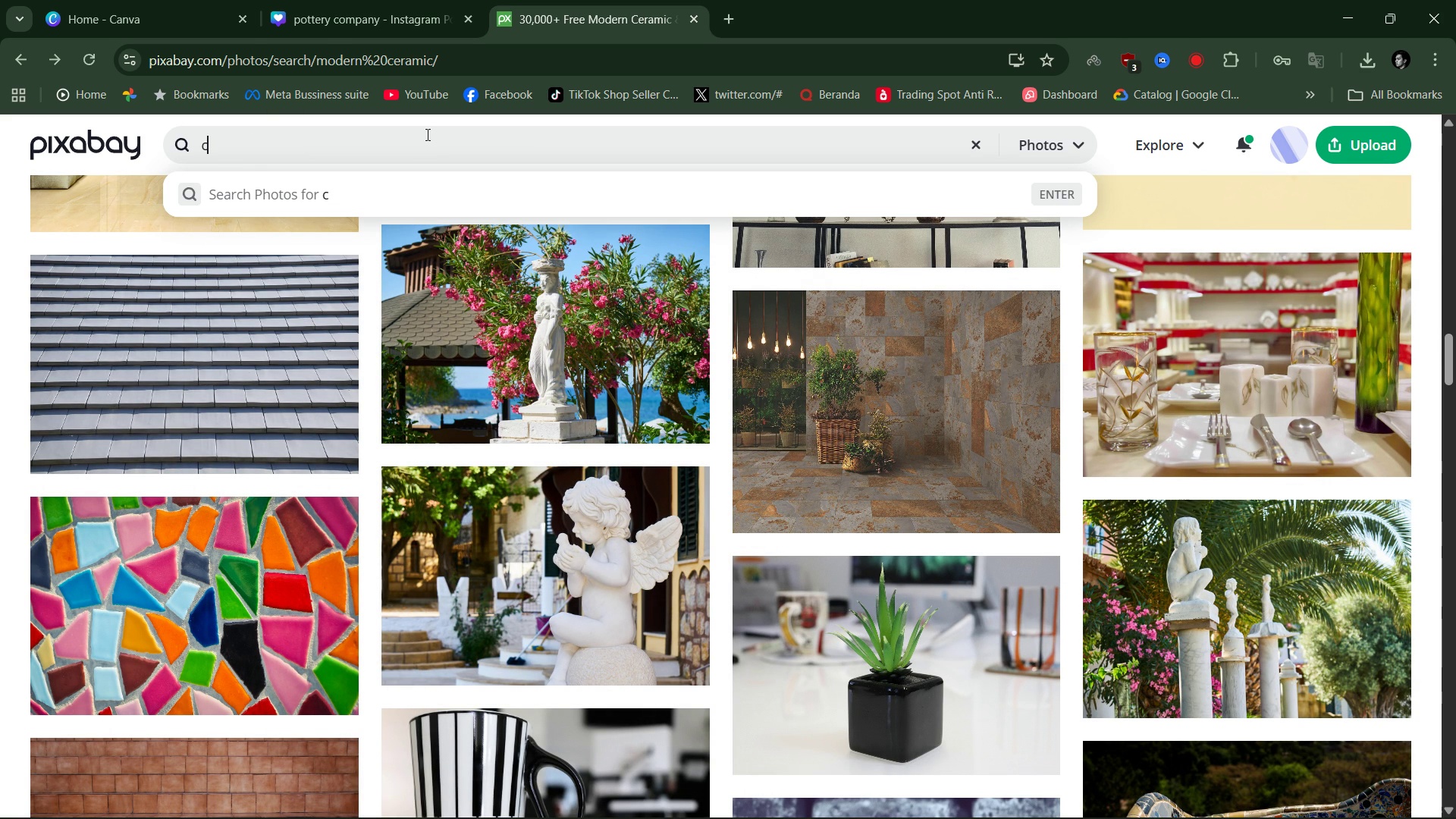 
type(contempo)
key(Backspace)
 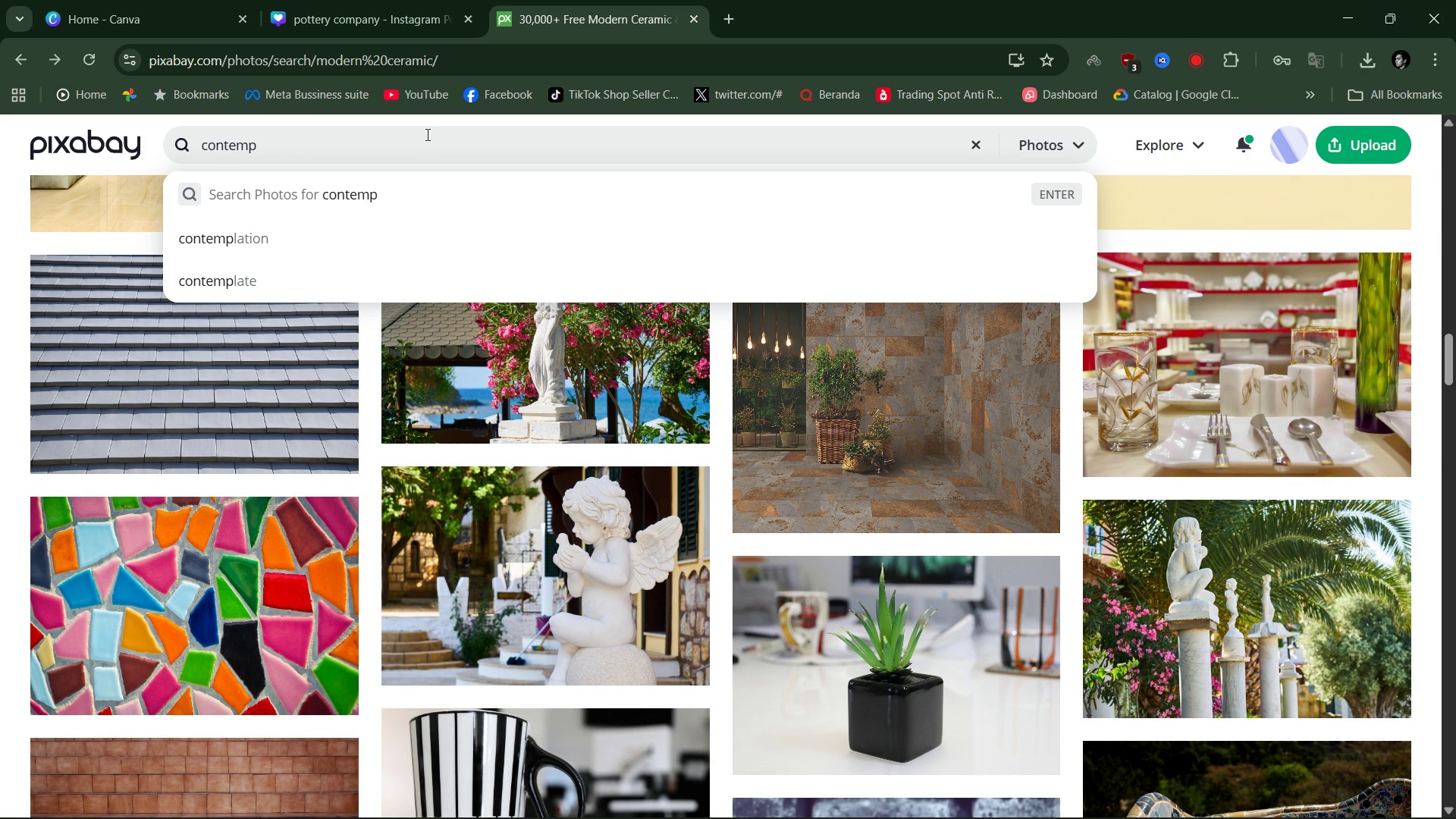 
key(ArrowDown)
 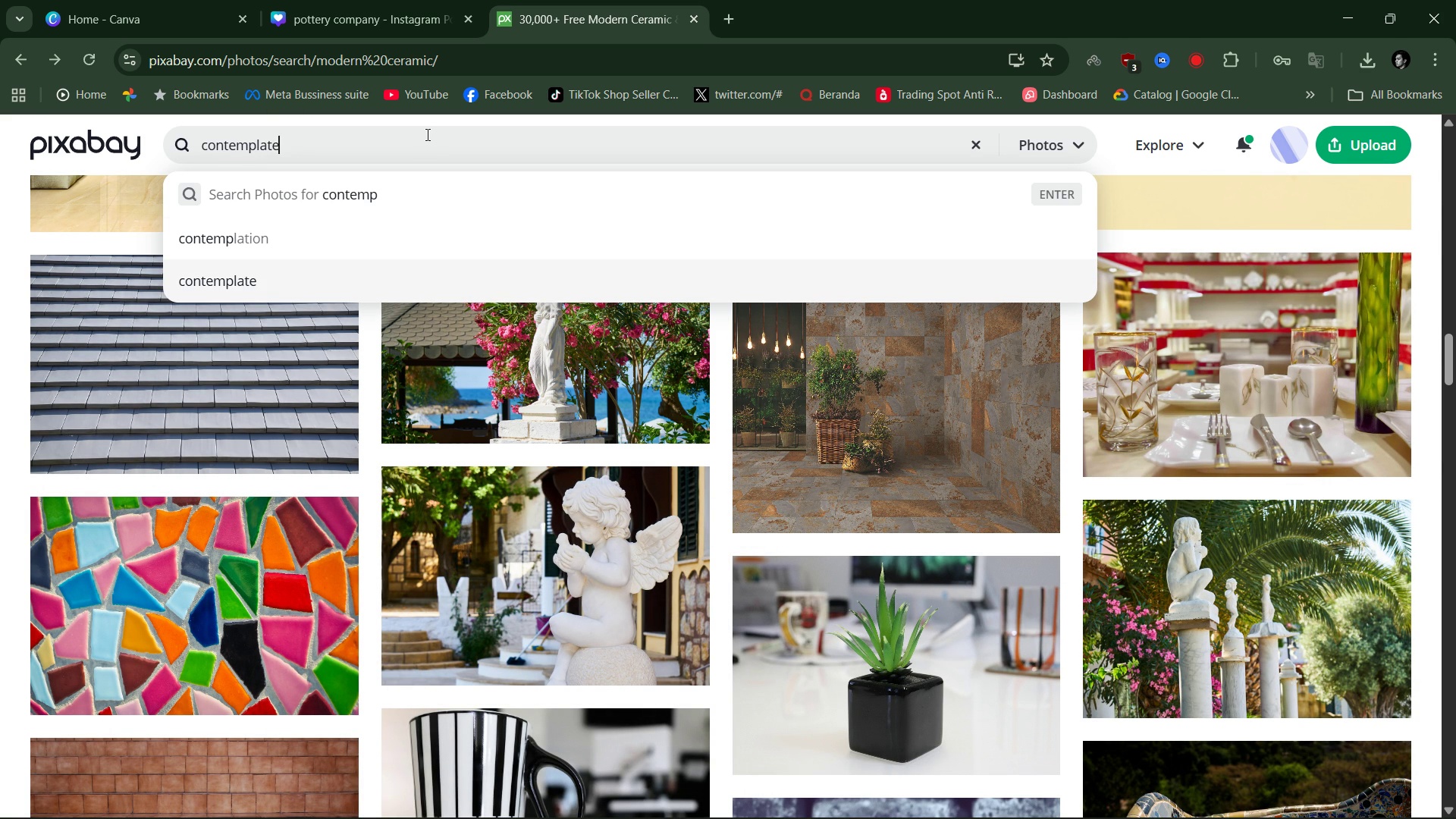 
key(ArrowDown)
 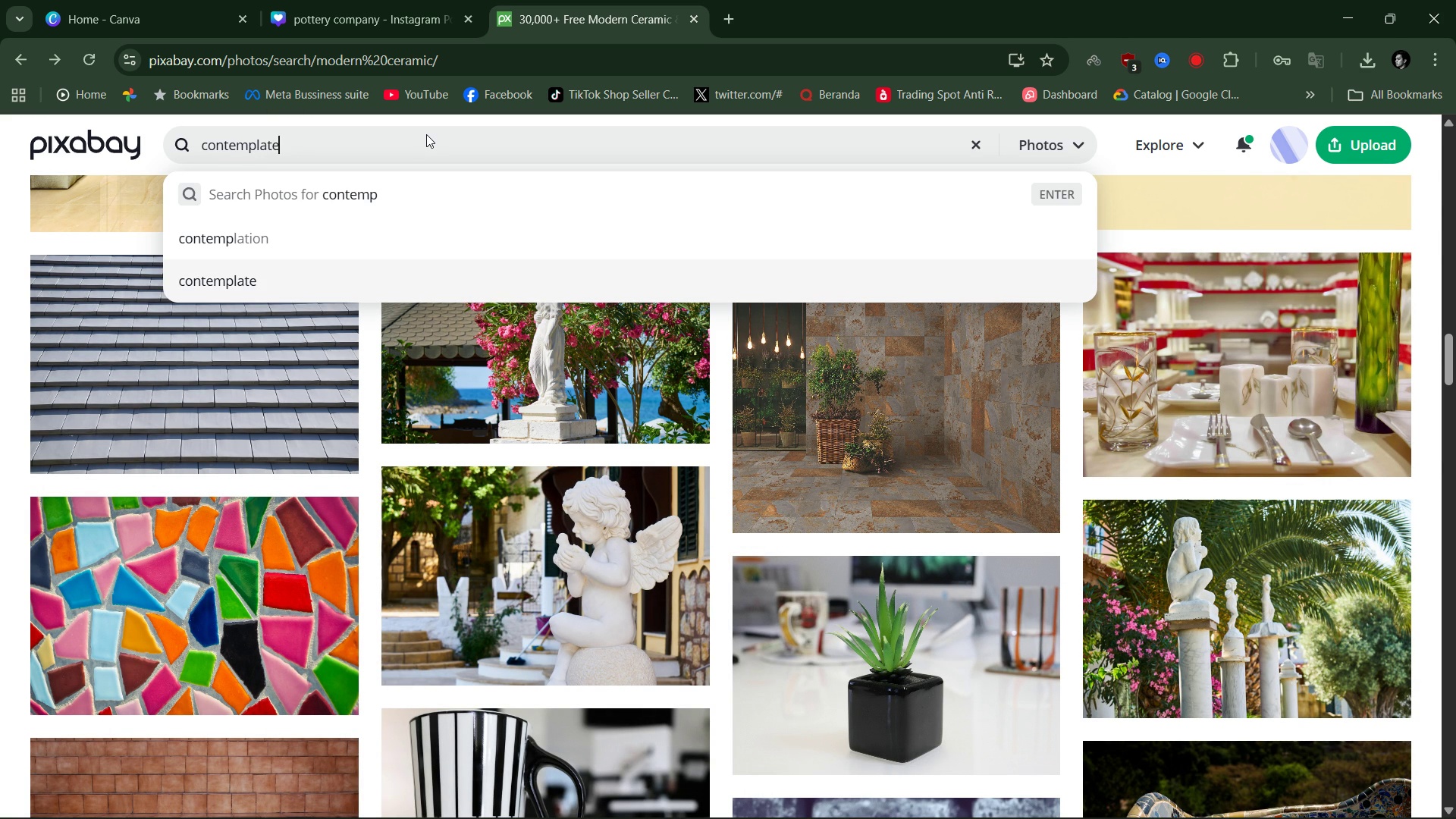 
key(Enter)
 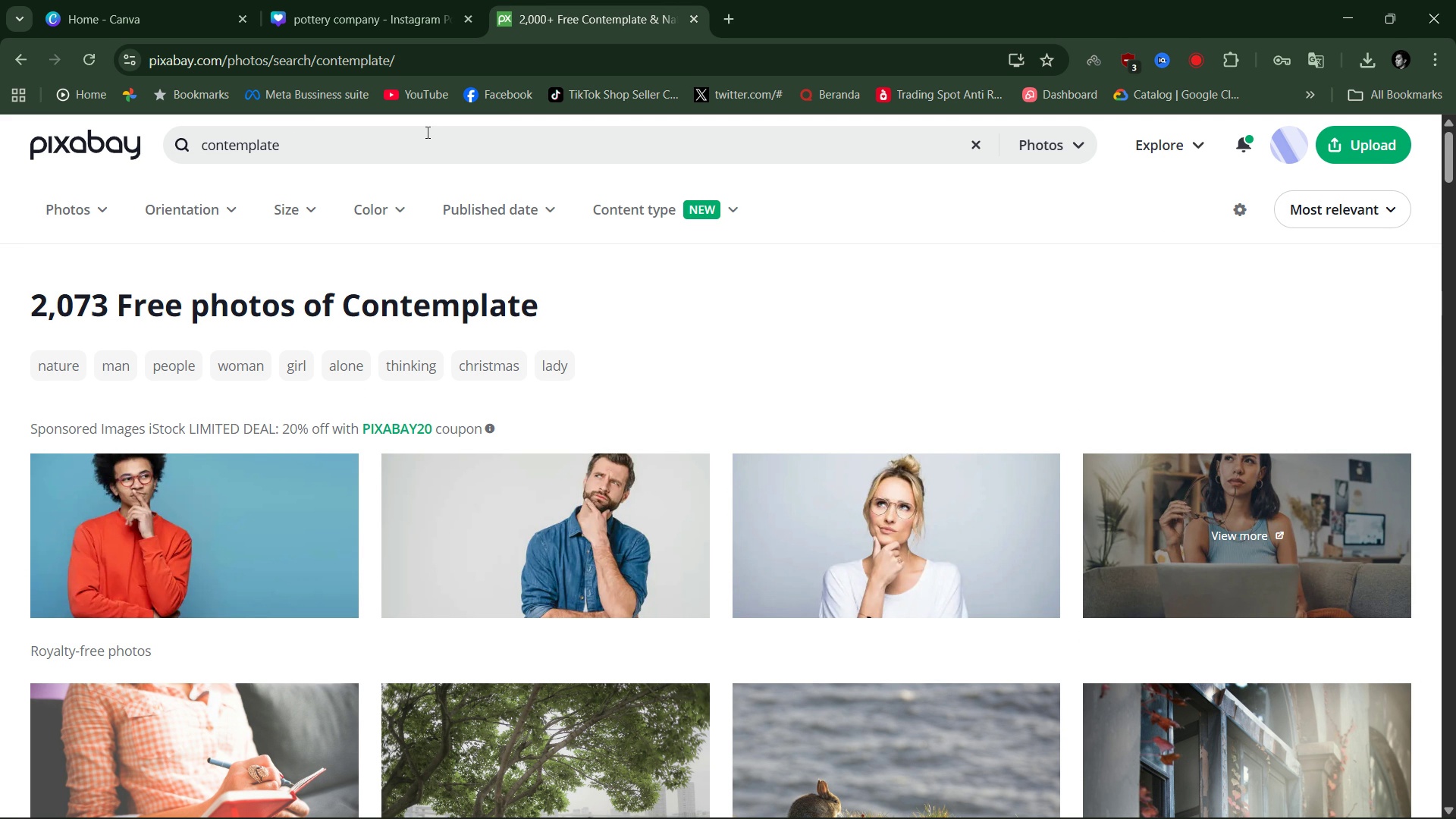 
wait(20.18)
 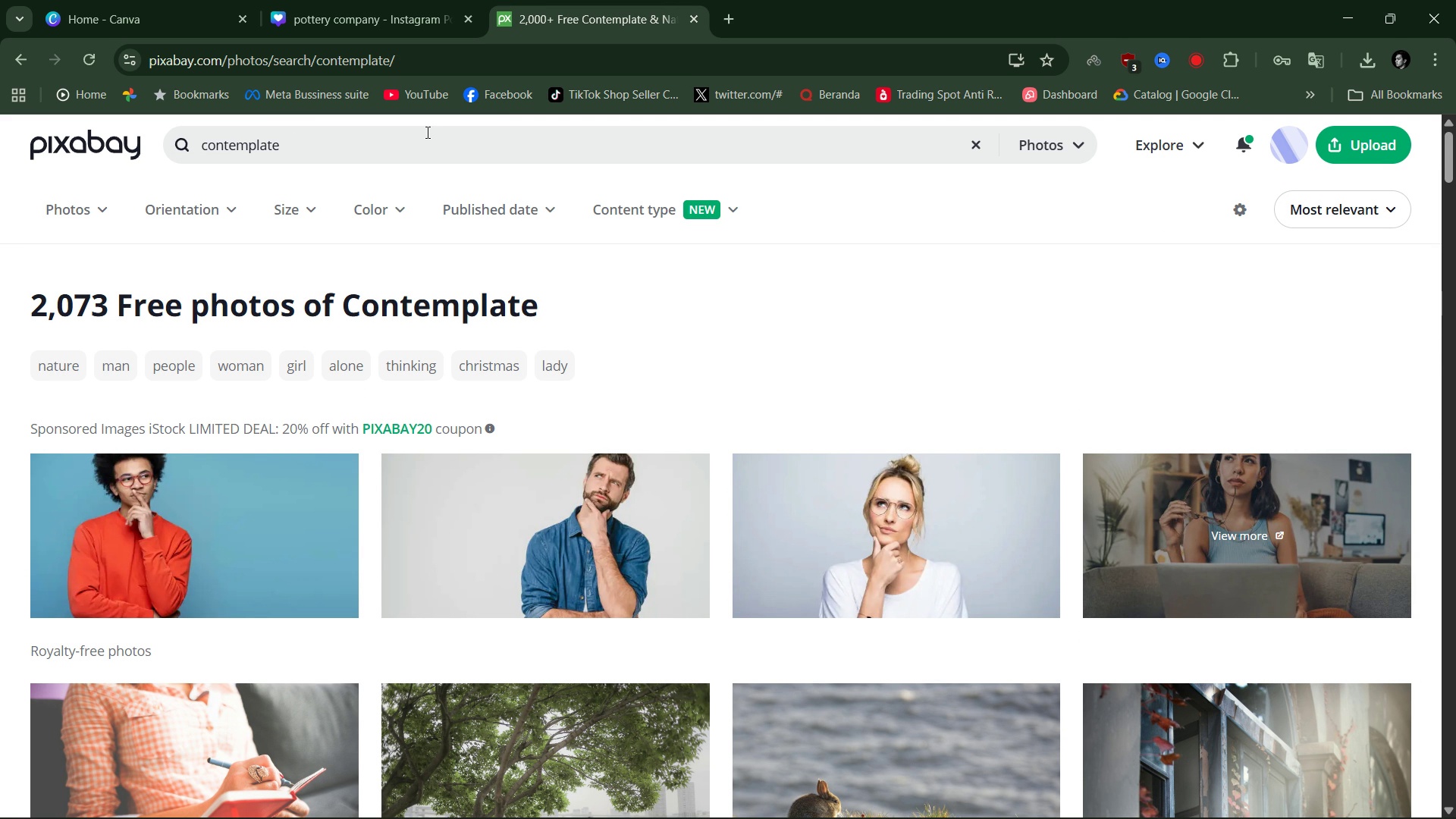 
scroll: coordinate [760, 491], scroll_direction: down, amount: 6.0
 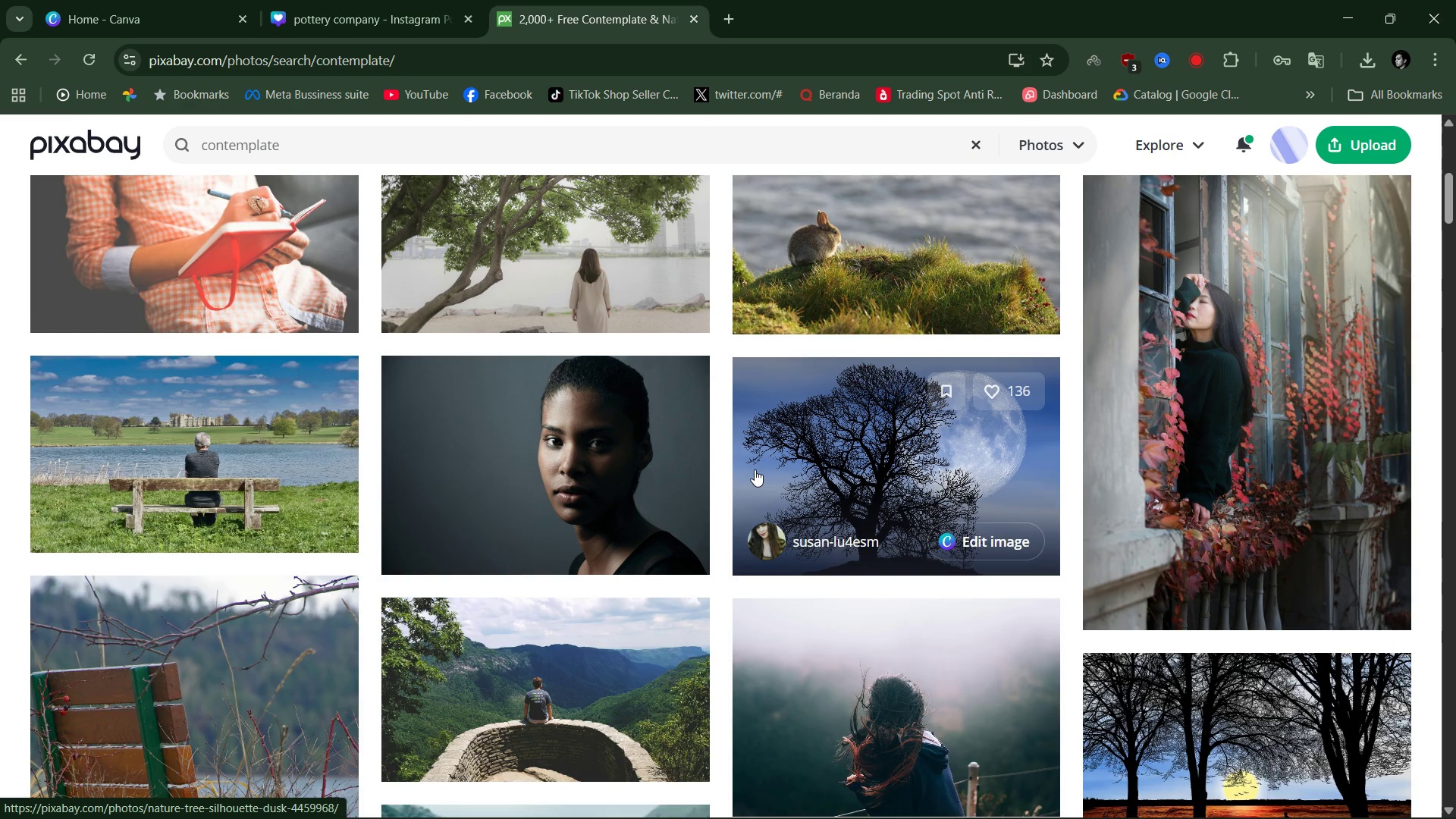 
scroll: coordinate [506, 356], scroll_direction: up, amount: 4.0
 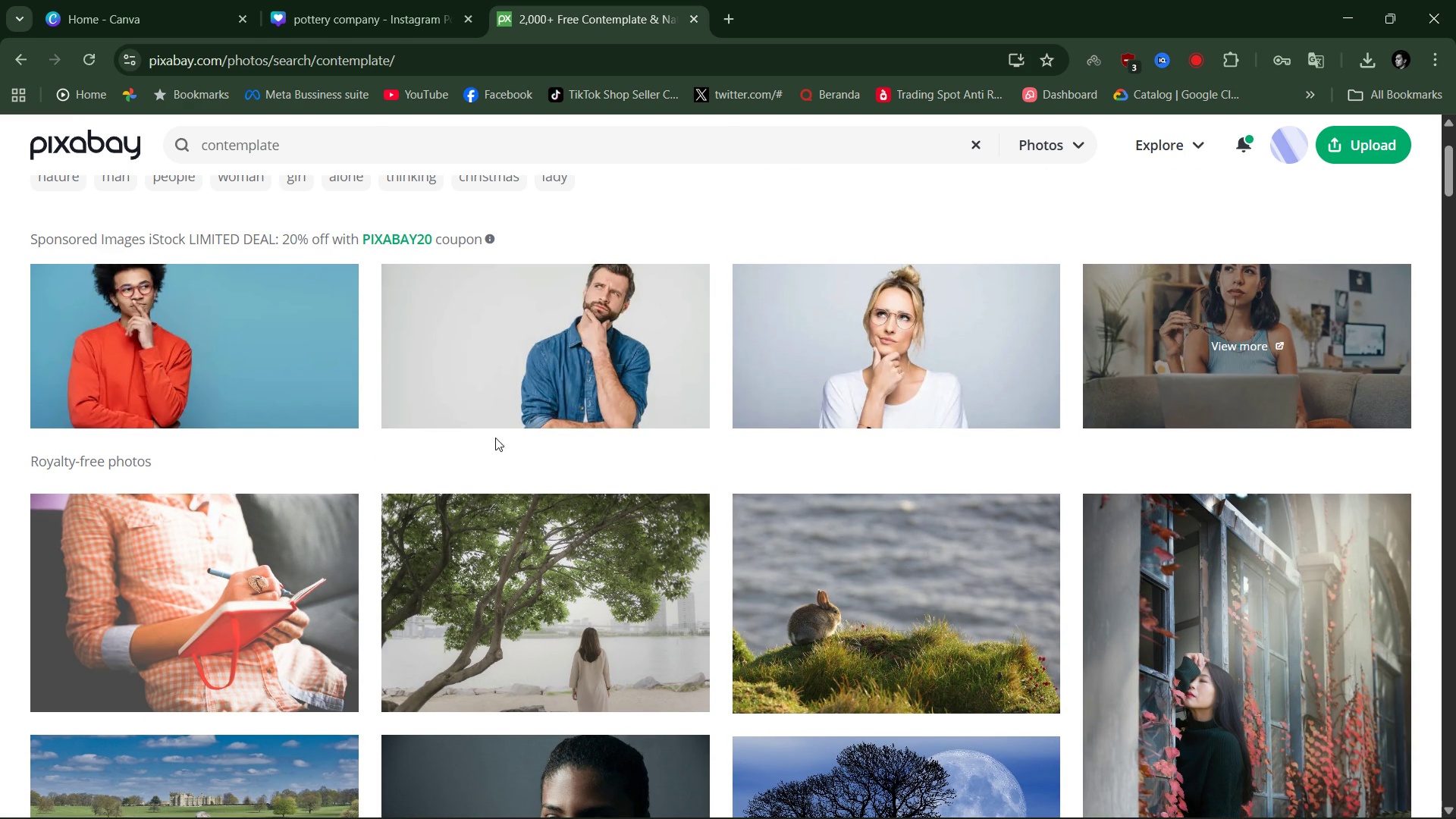 
scroll: coordinate [541, 470], scroll_direction: down, amount: 3.0
 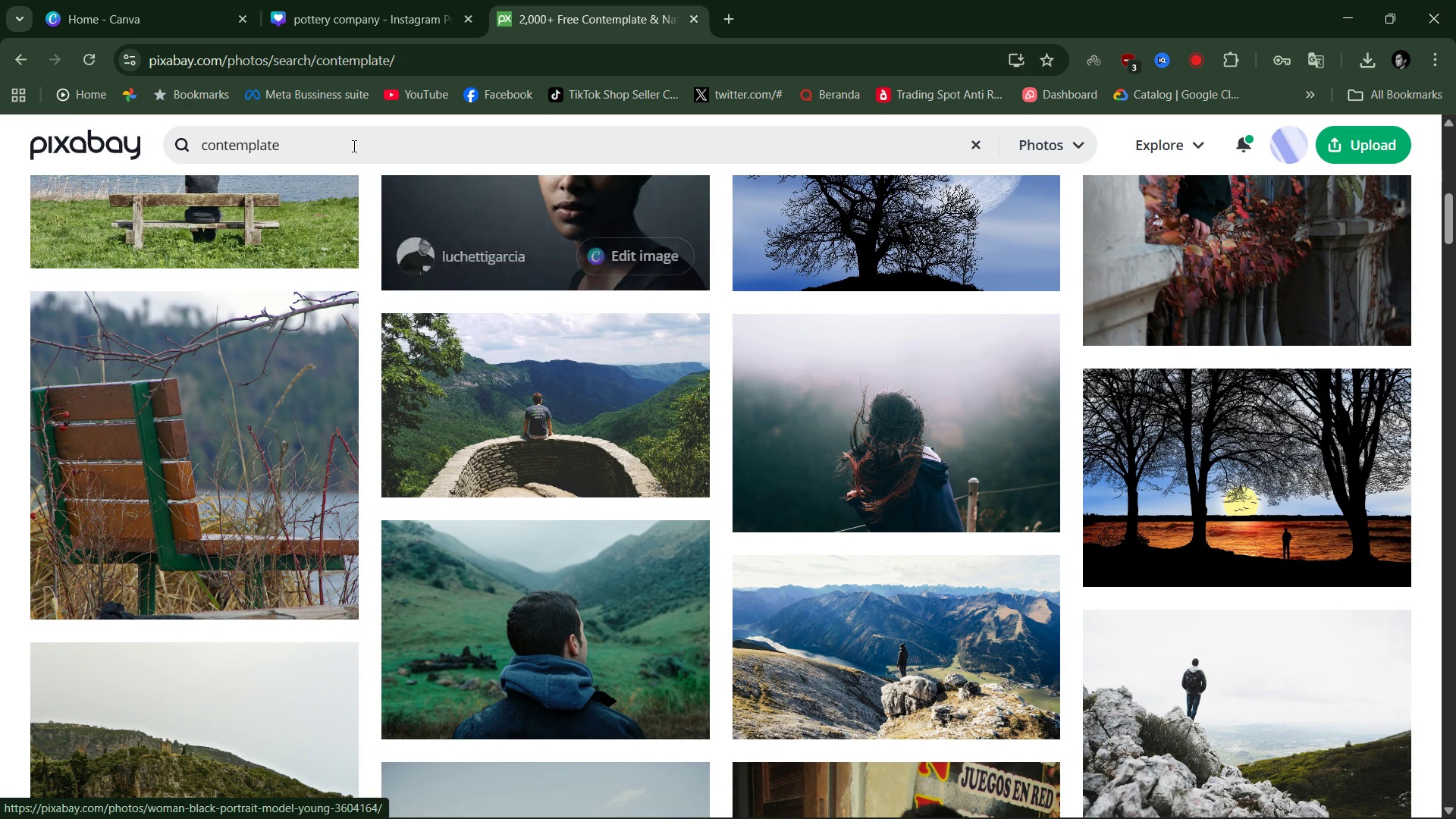 
double_click([350, 144])
 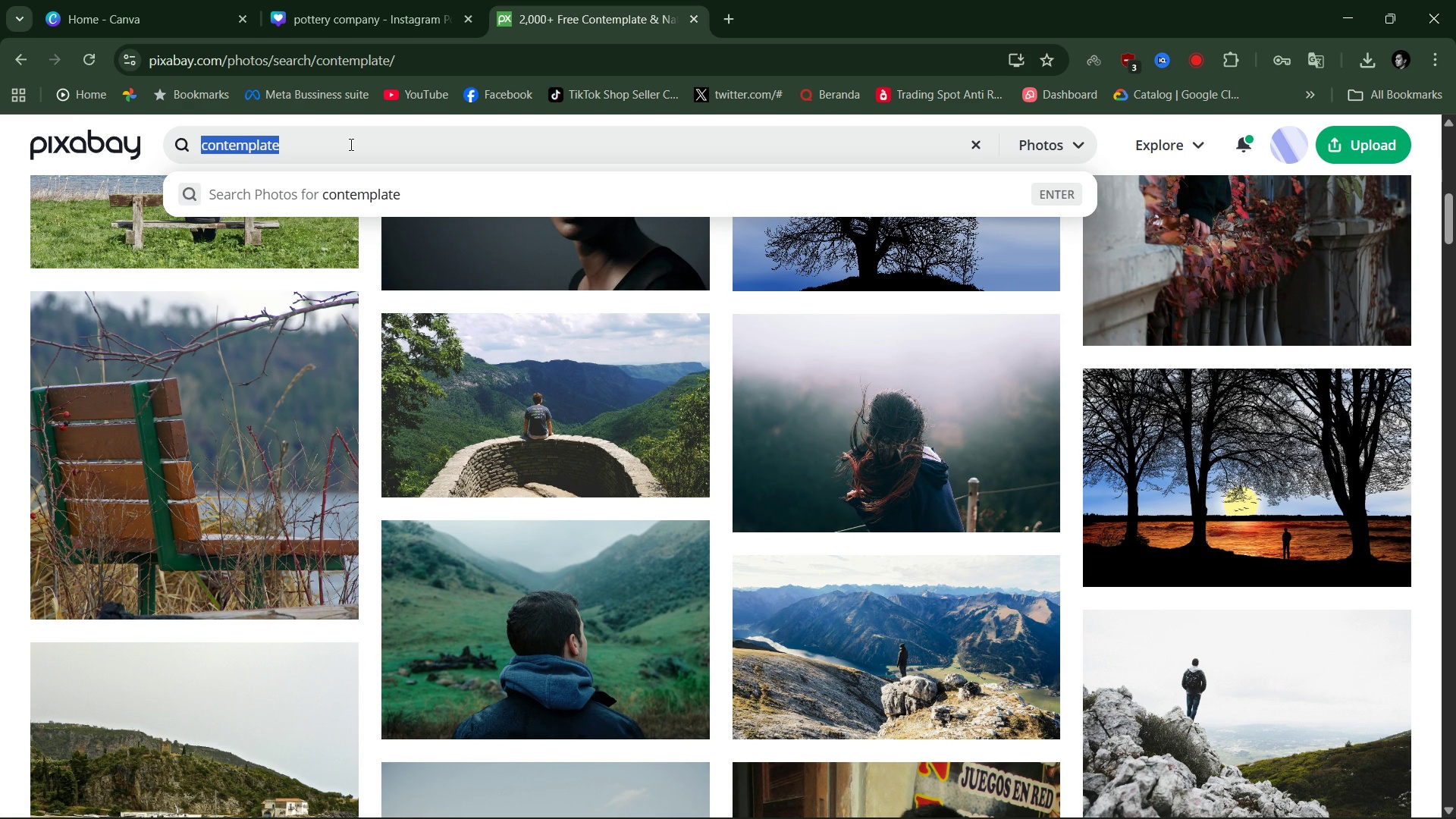 
type(modern art)
 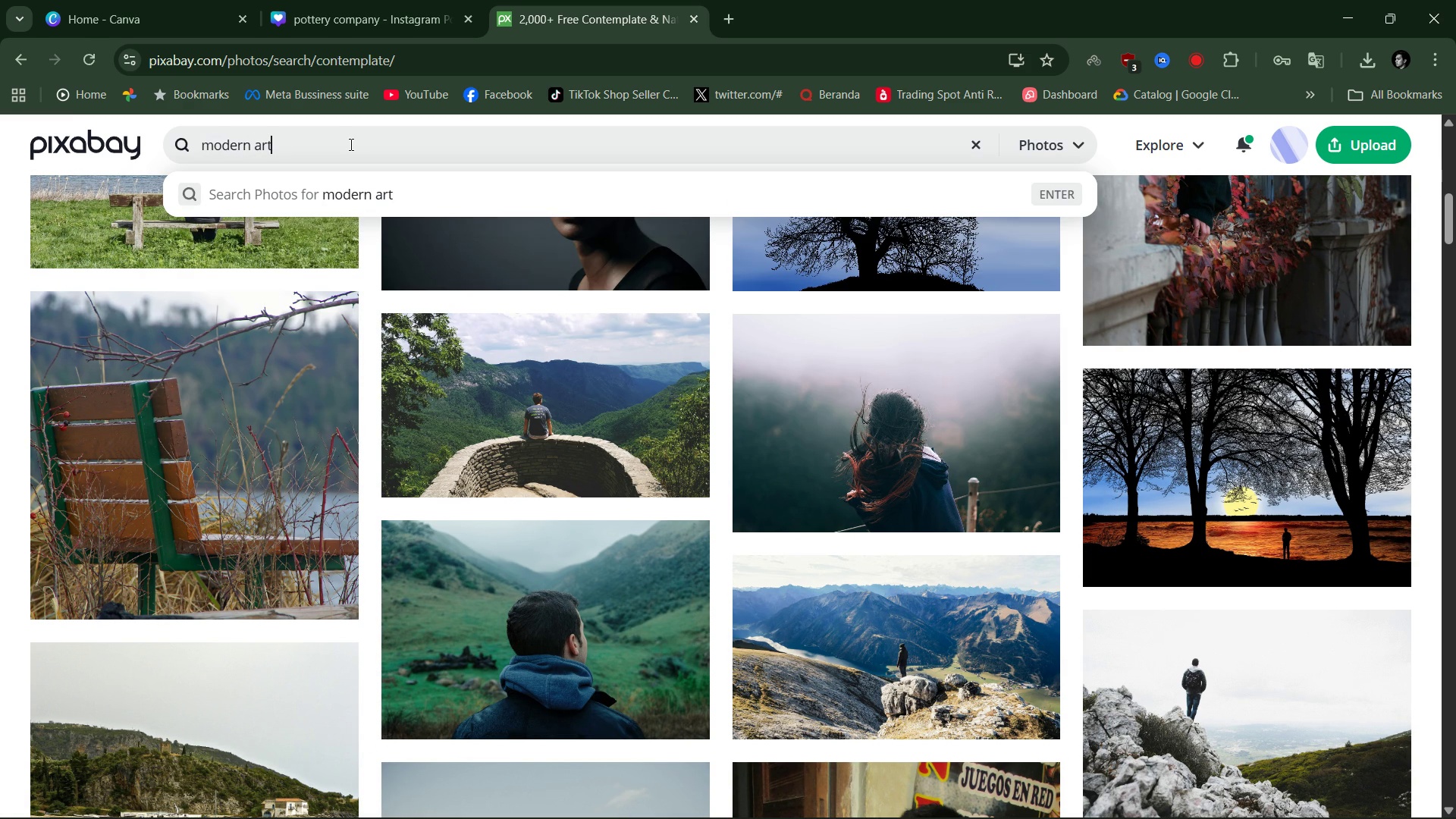 
key(Enter)
 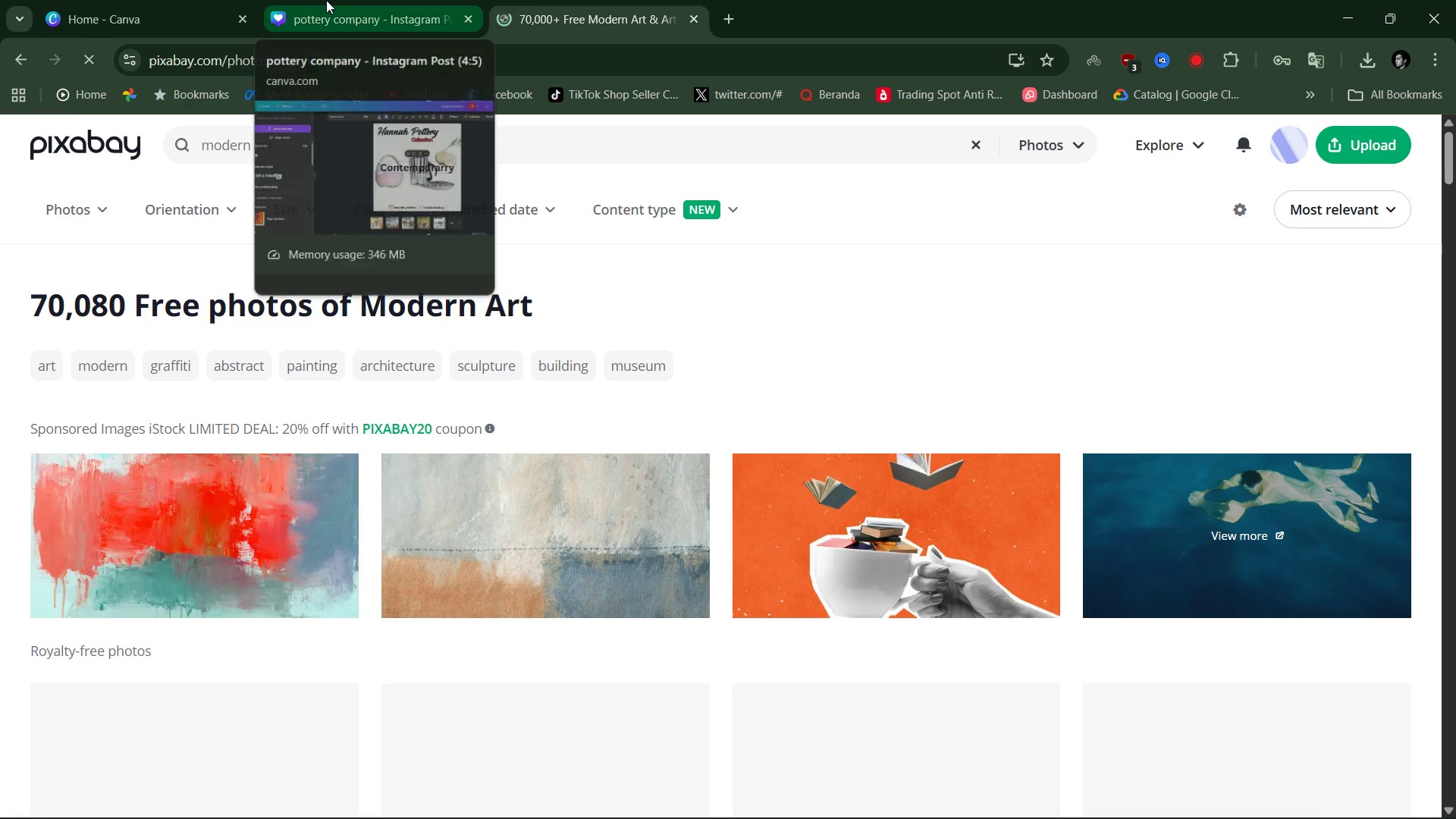 
scroll: coordinate [759, 482], scroll_direction: down, amount: 7.0
 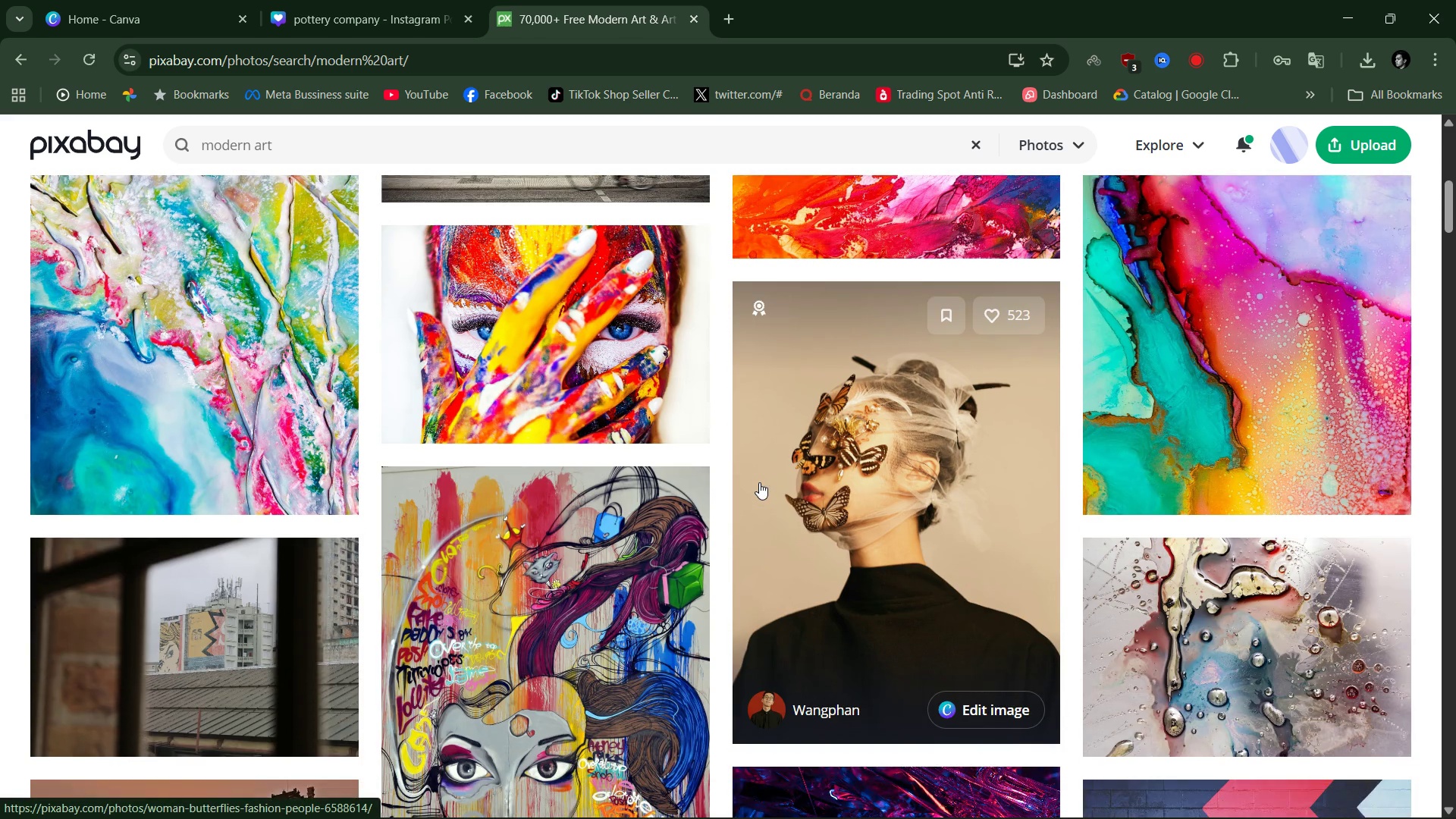 
scroll: coordinate [759, 482], scroll_direction: up, amount: 2.0
 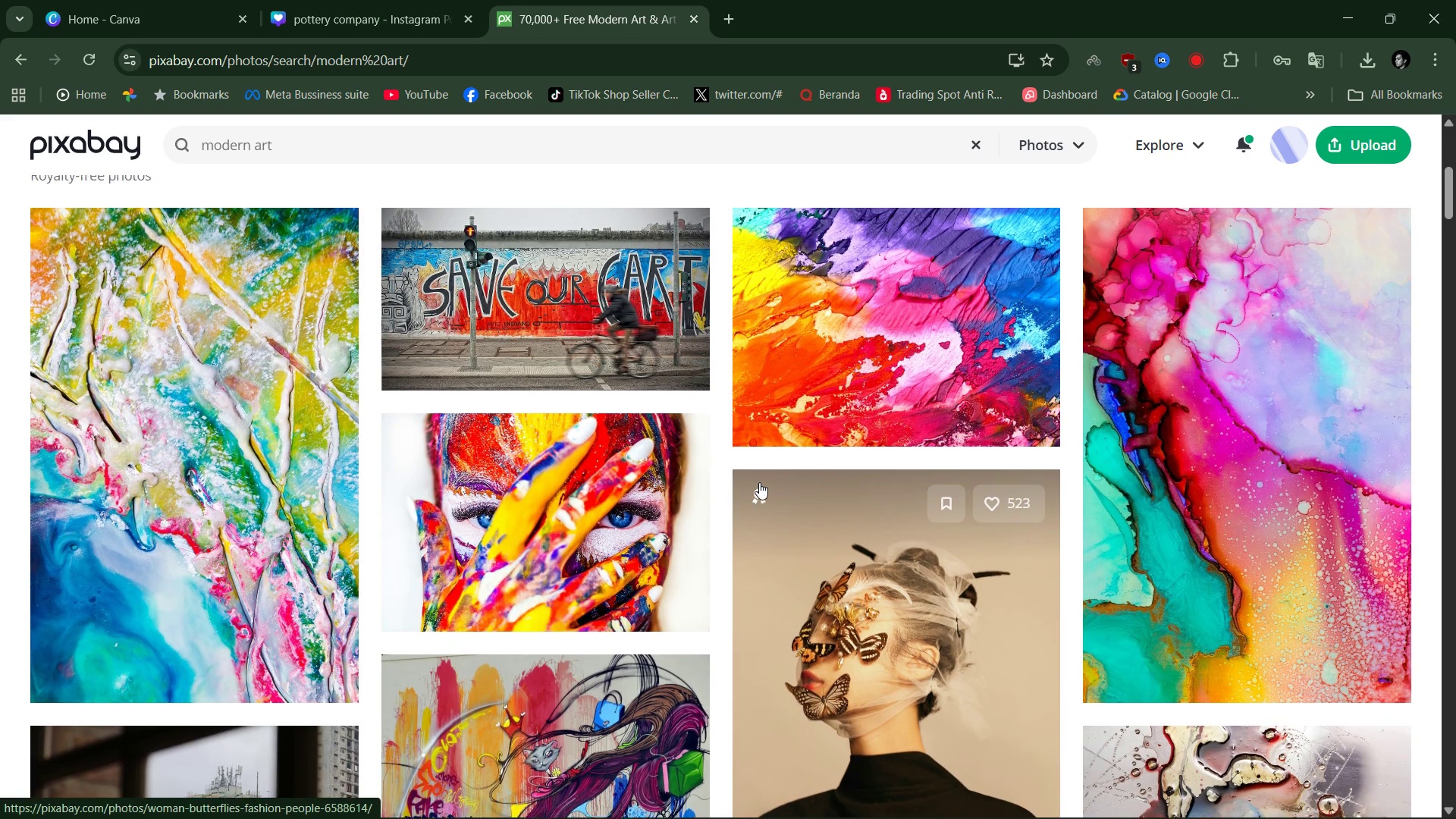 
scroll: coordinate [759, 482], scroll_direction: down, amount: 17.0
 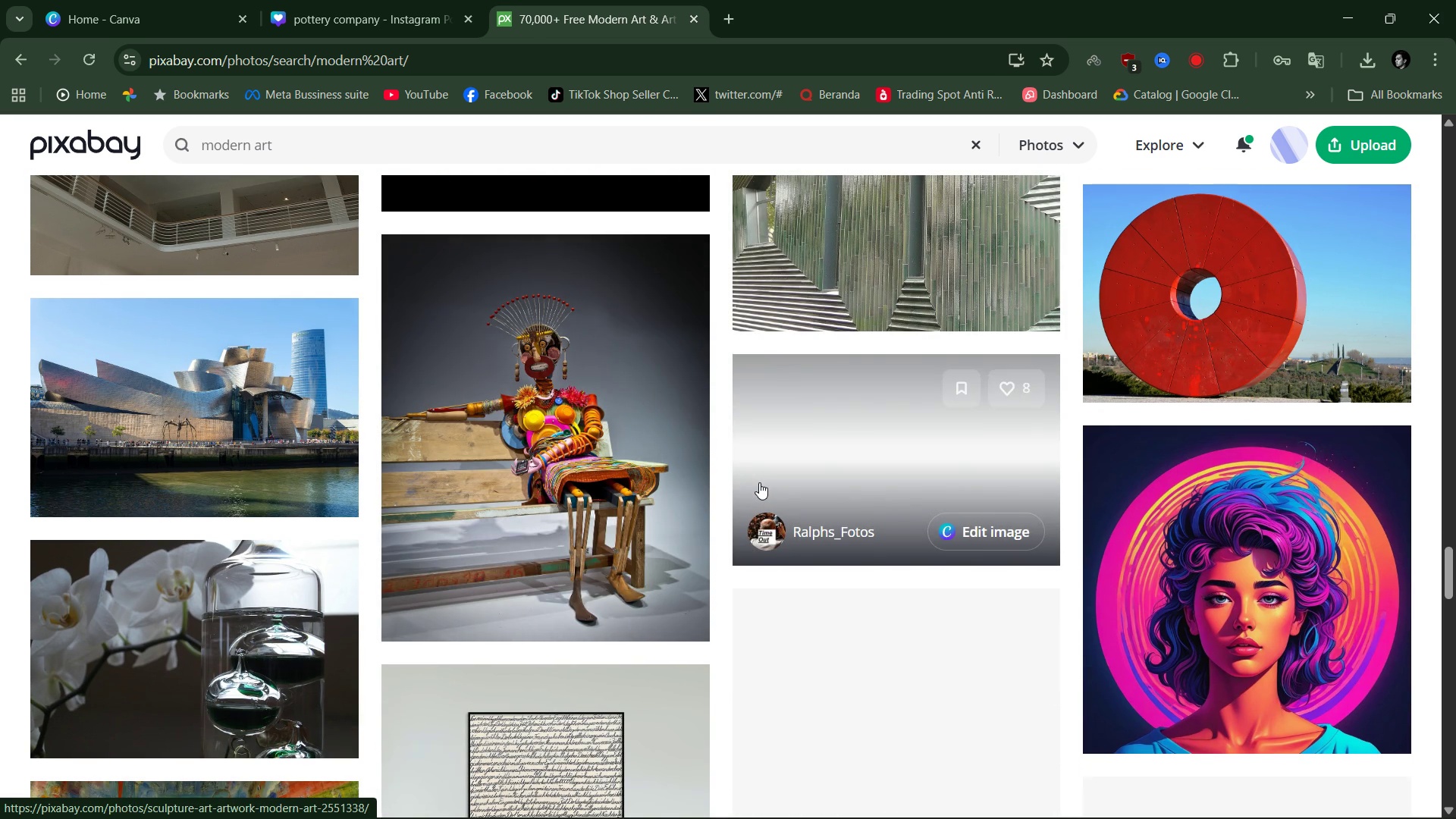 
scroll: coordinate [494, 527], scroll_direction: down, amount: 4.0
 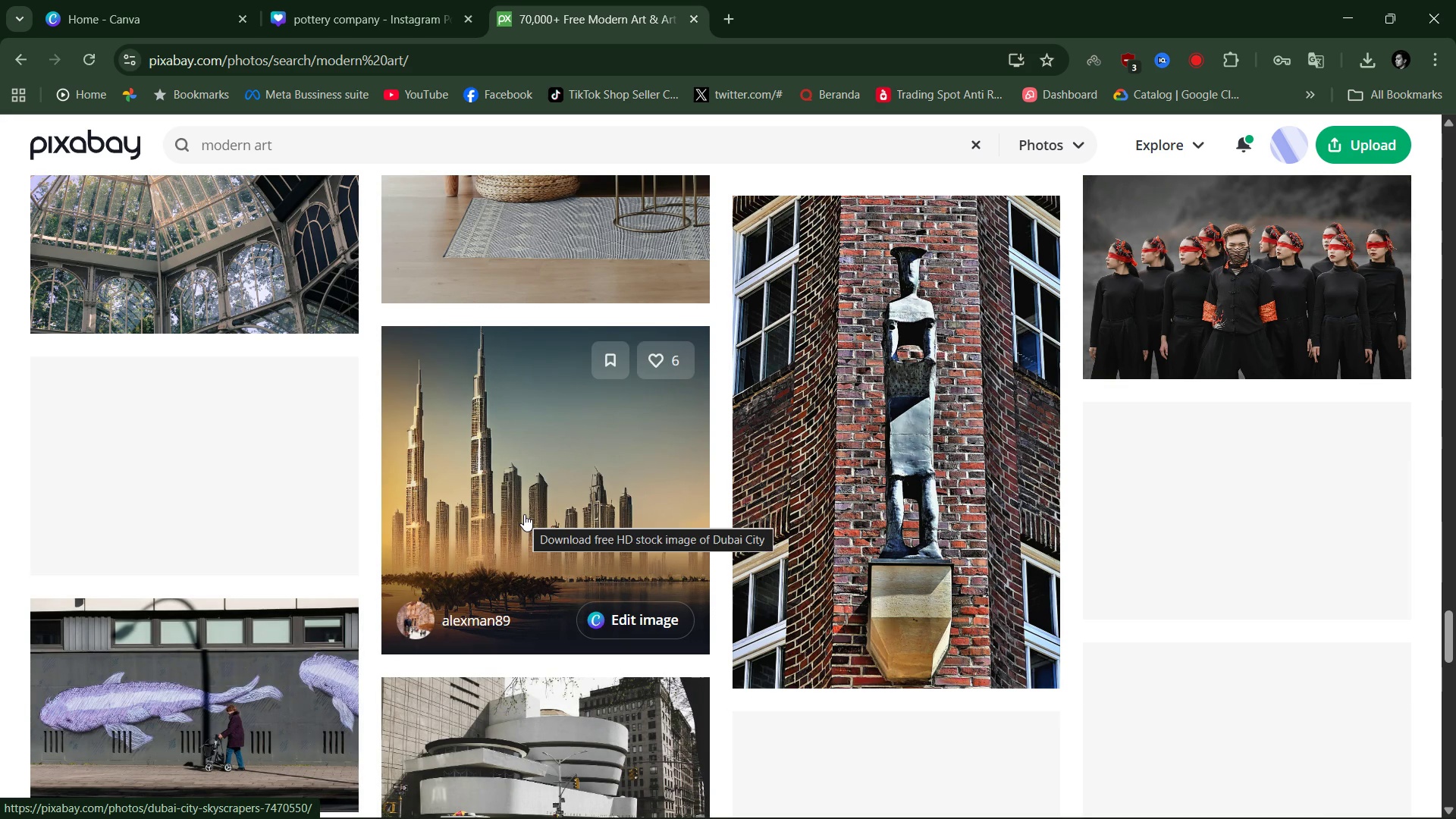 
key(Alt+AltLeft)
 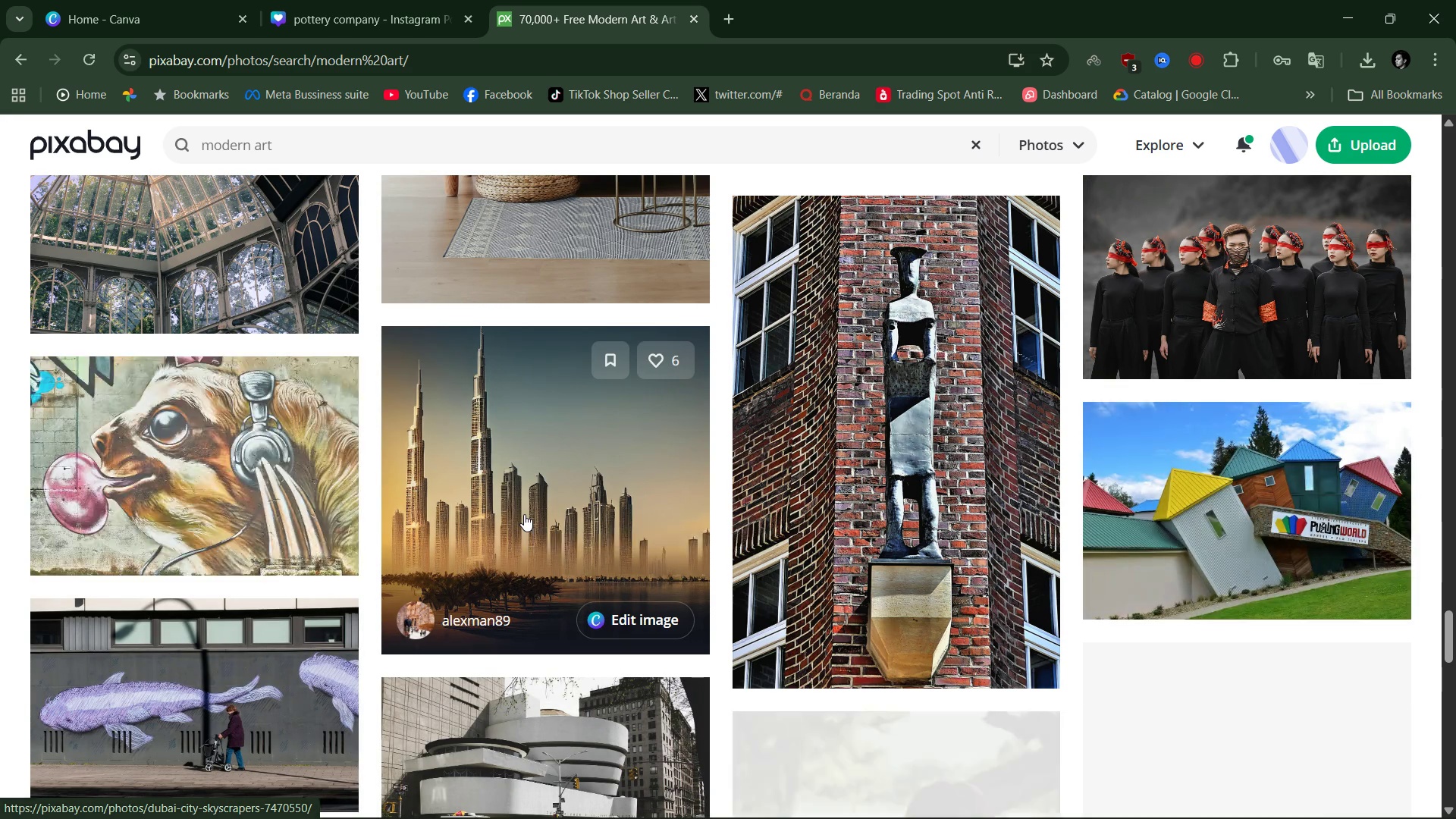 
key(Alt+Tab)